 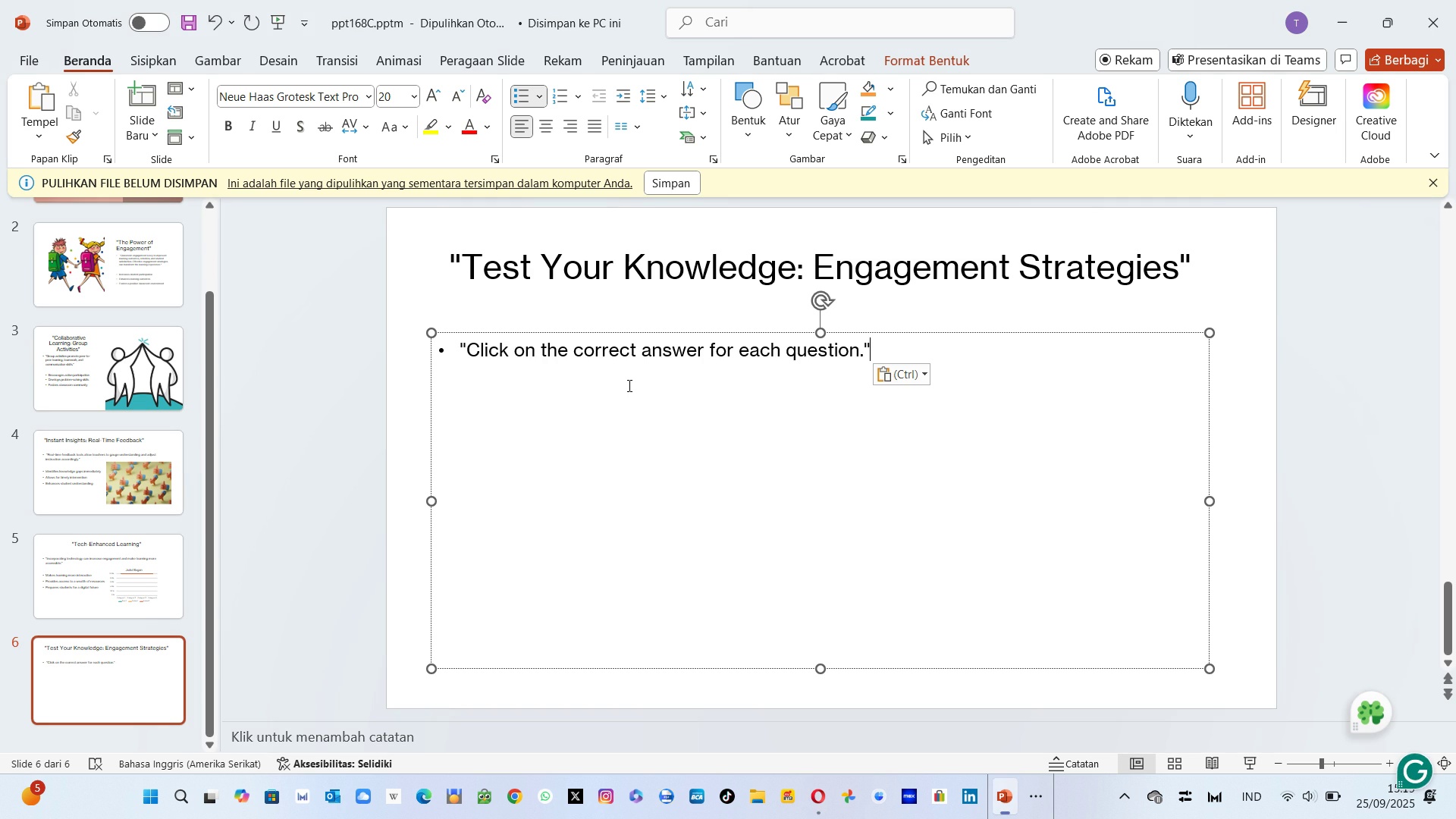 
key(Enter)
 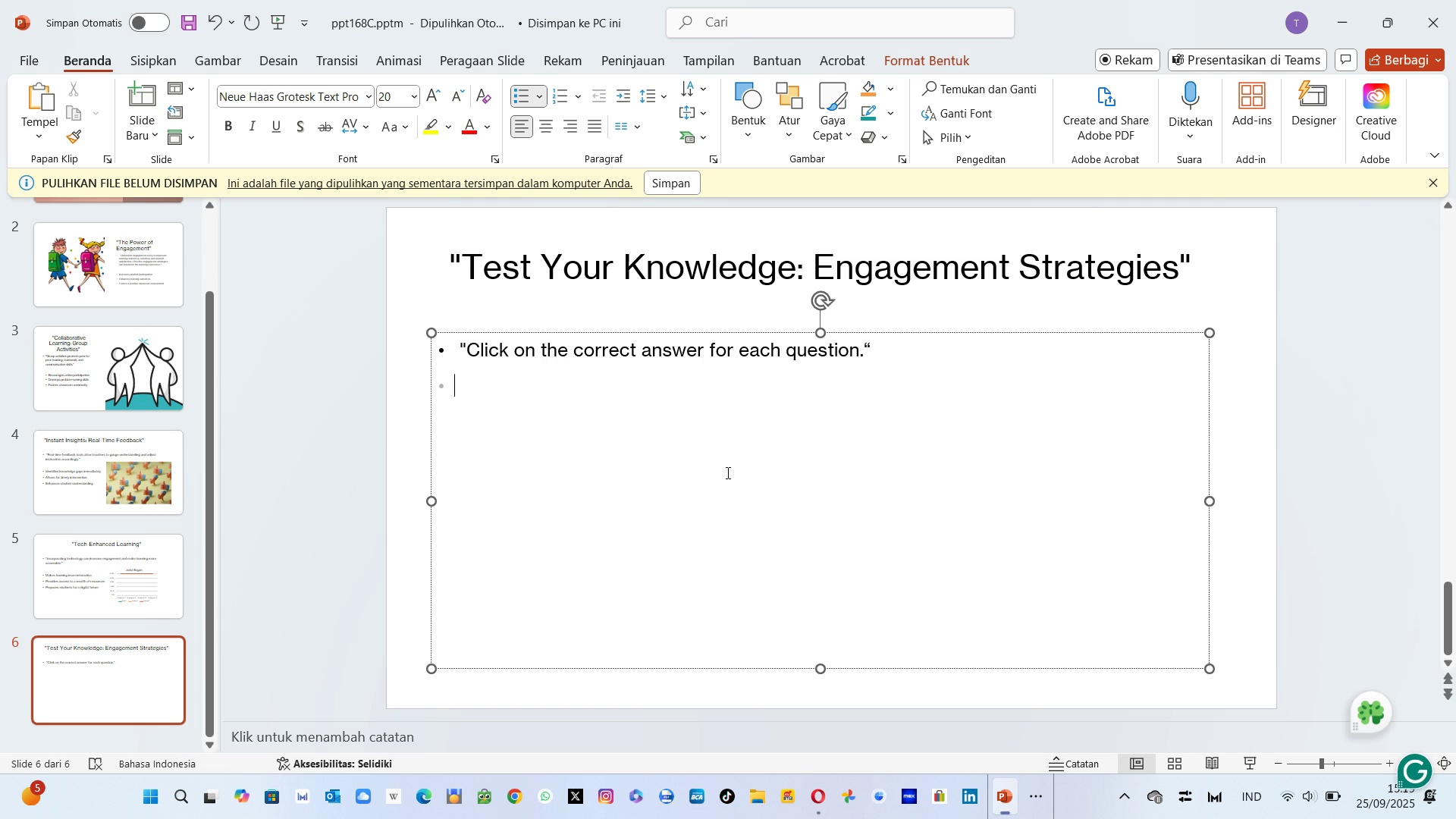 
key(Backspace)
 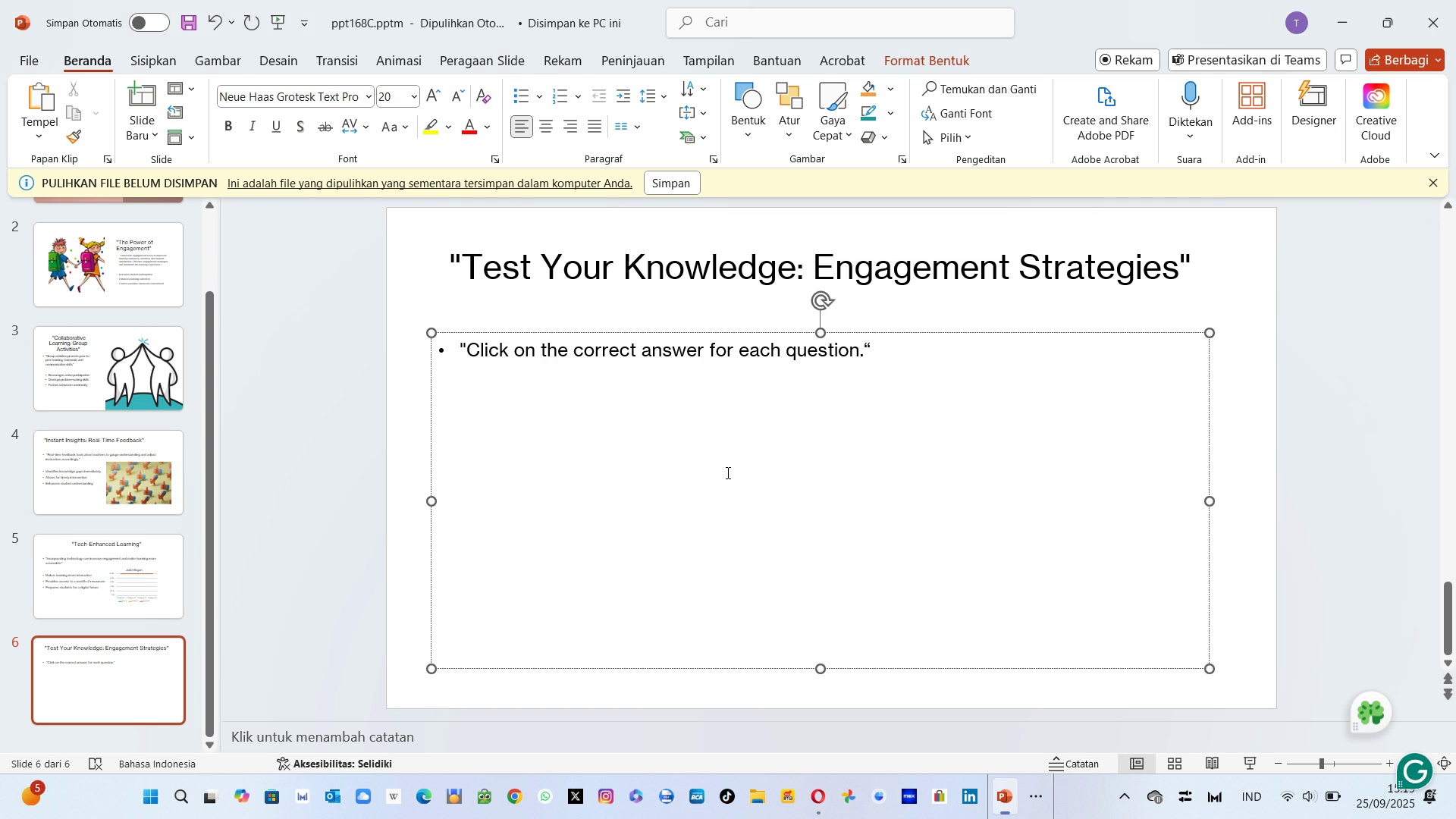 
key(Alt+AltLeft)
 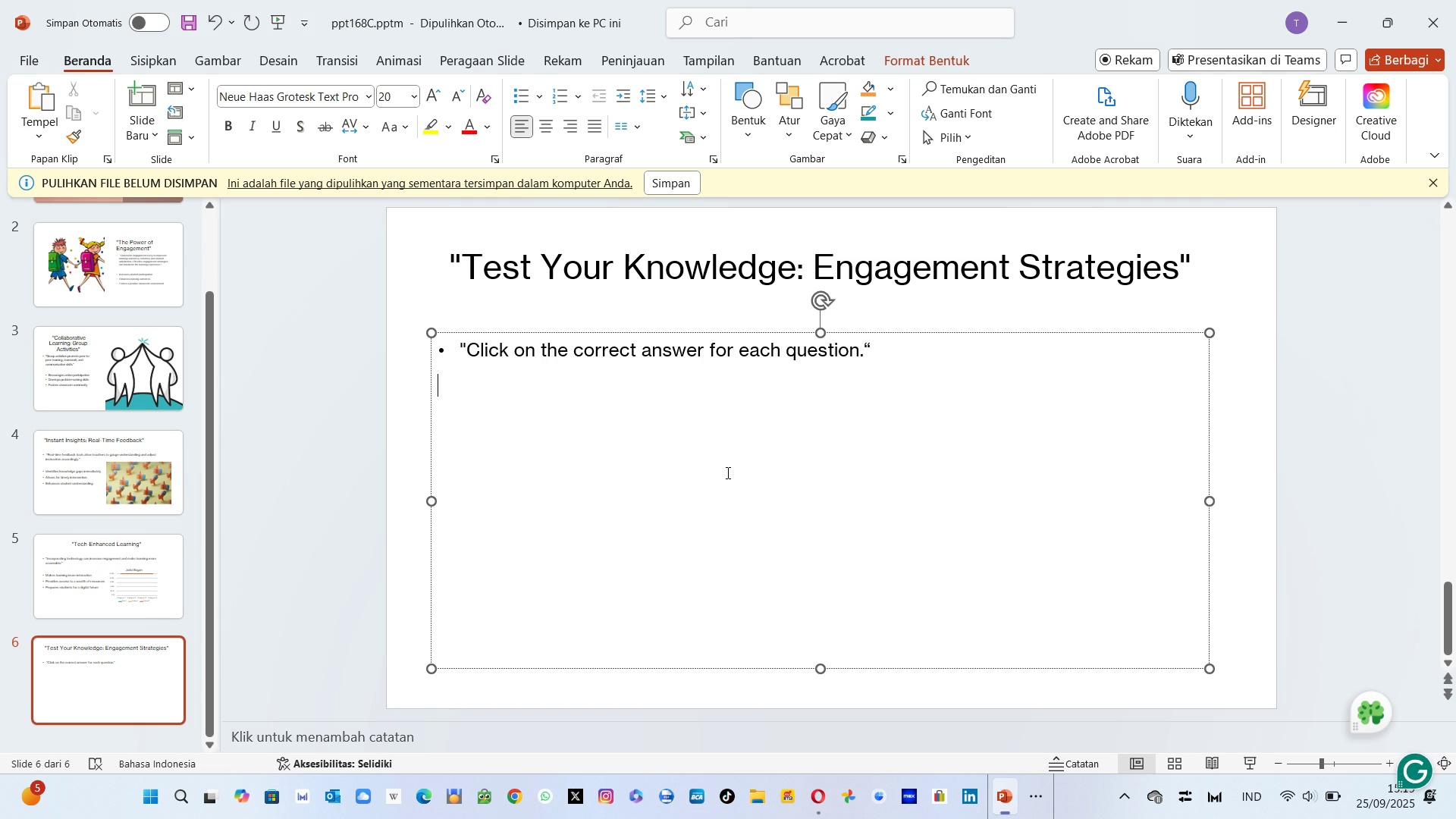 
key(Alt+Tab)